 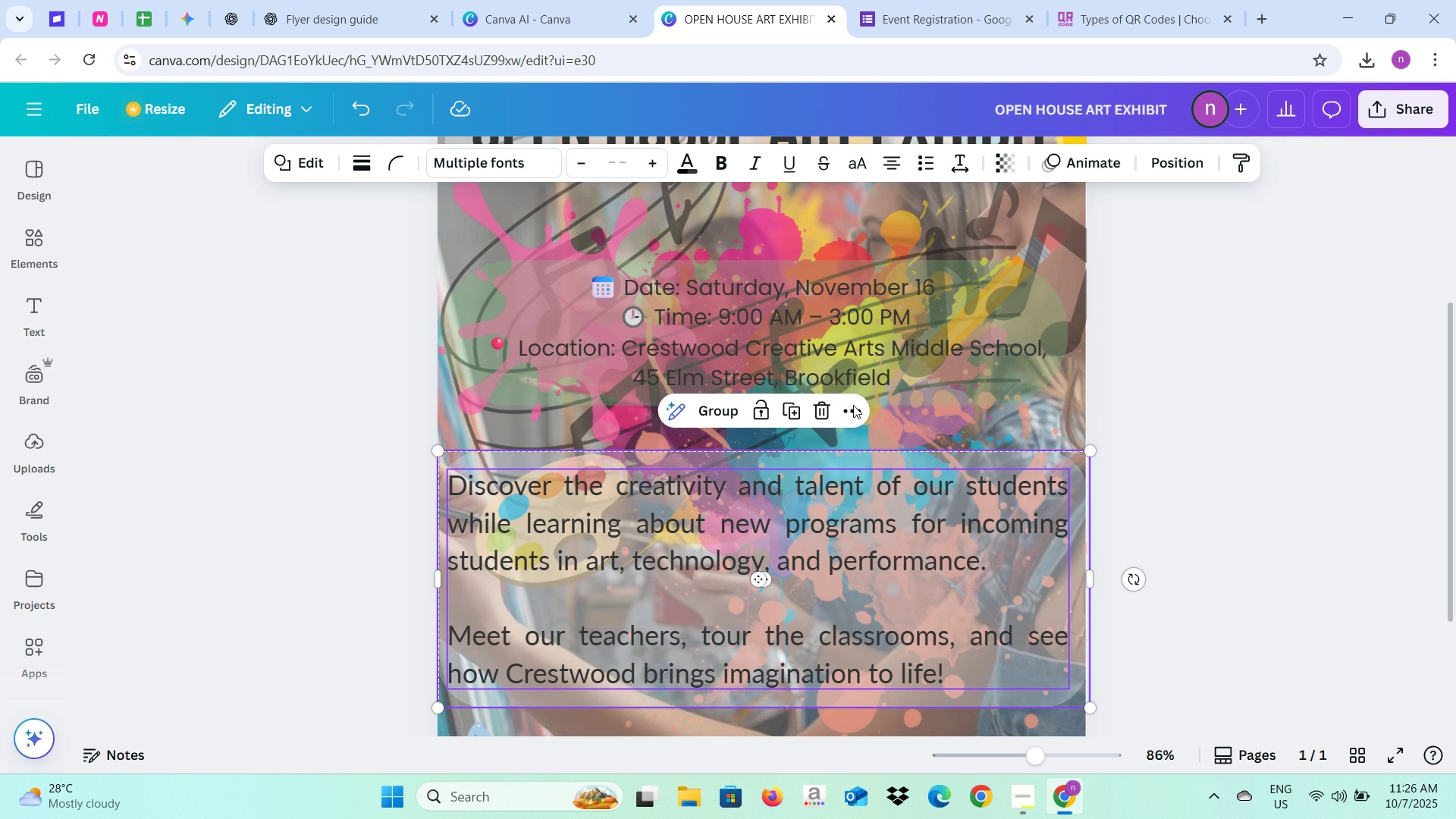 
left_click([708, 416])
 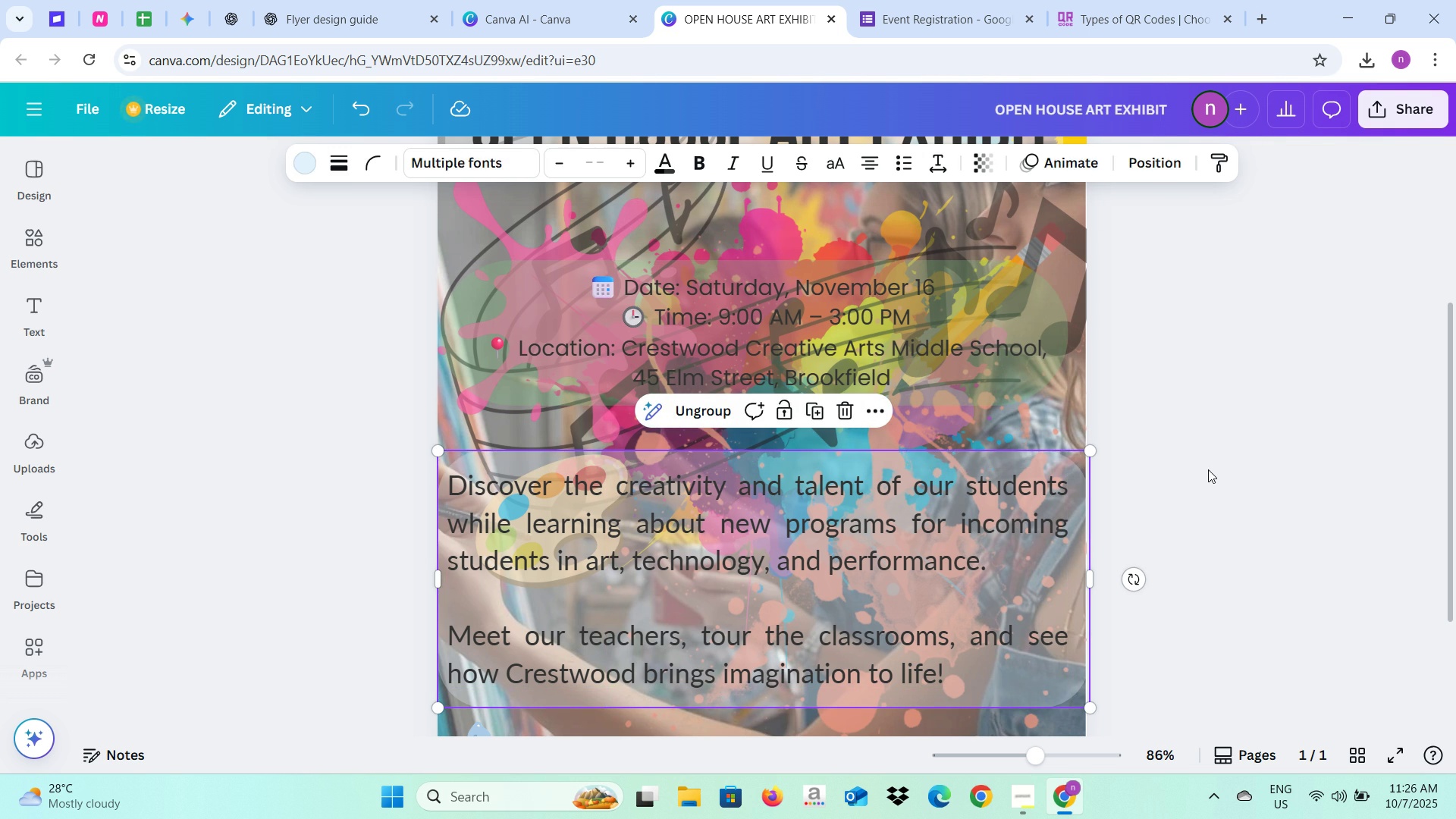 
left_click([1208, 469])
 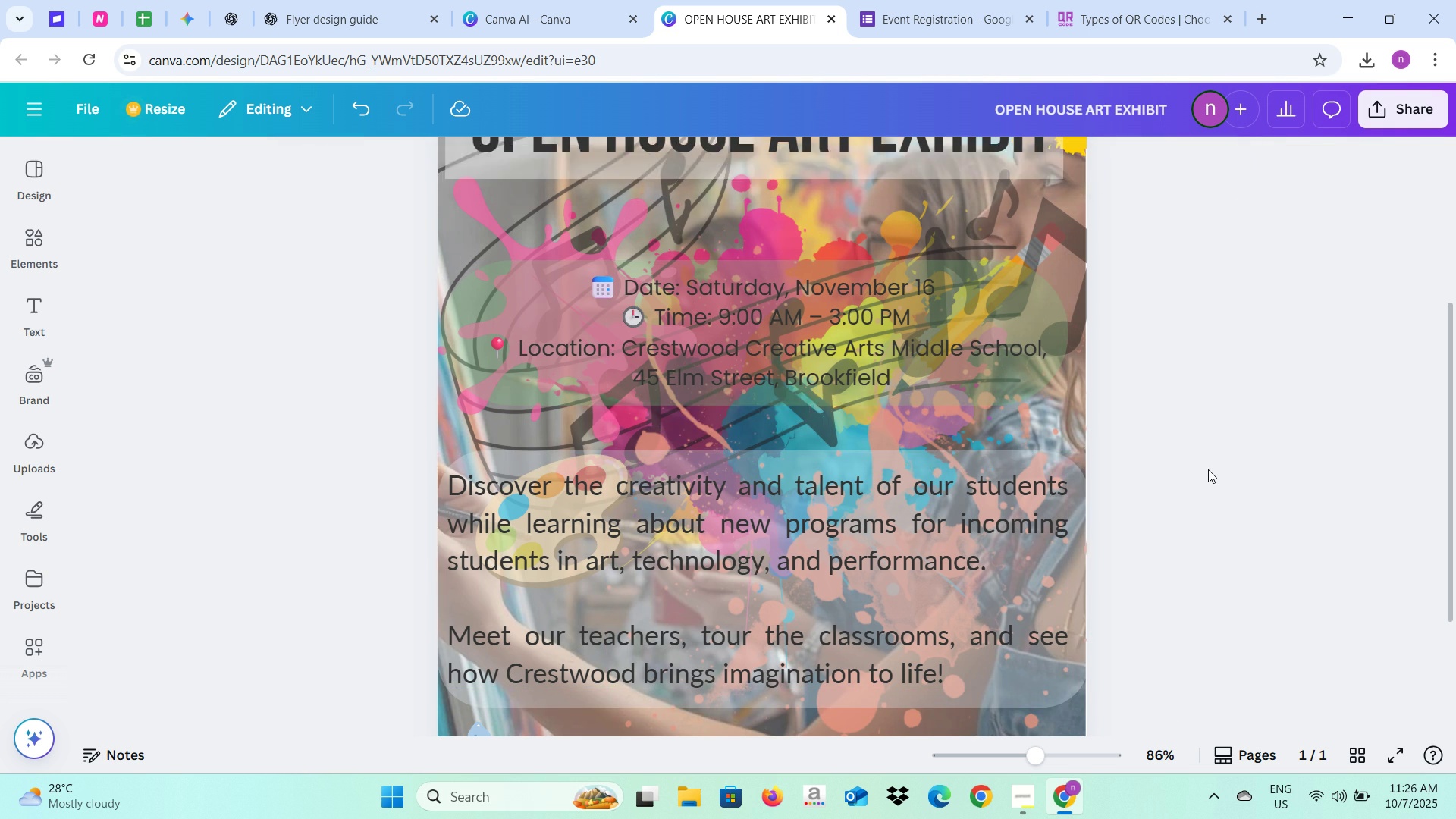 
scroll: coordinate [1208, 469], scroll_direction: down, amount: 2.0
 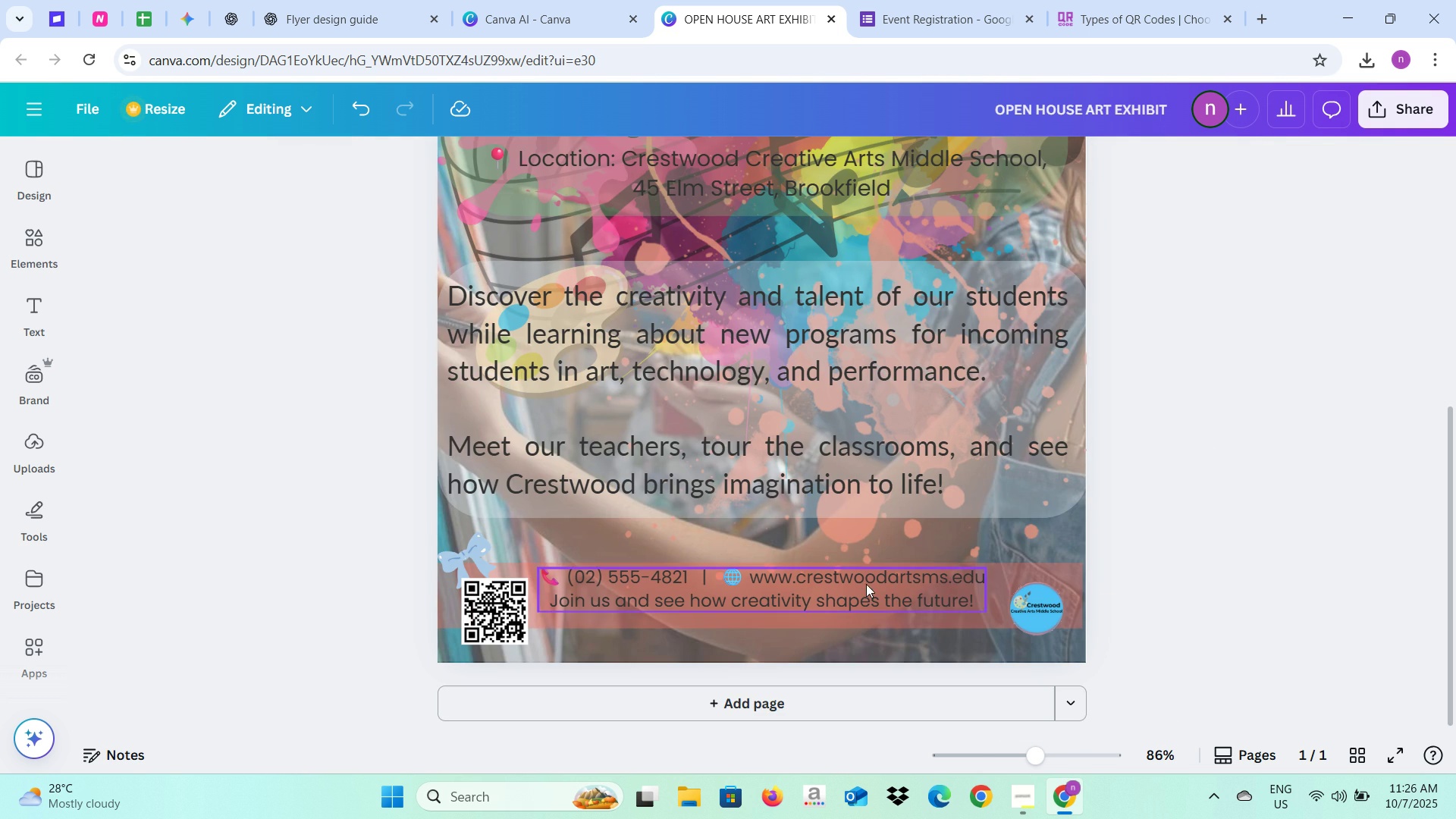 
left_click([1223, 570])
 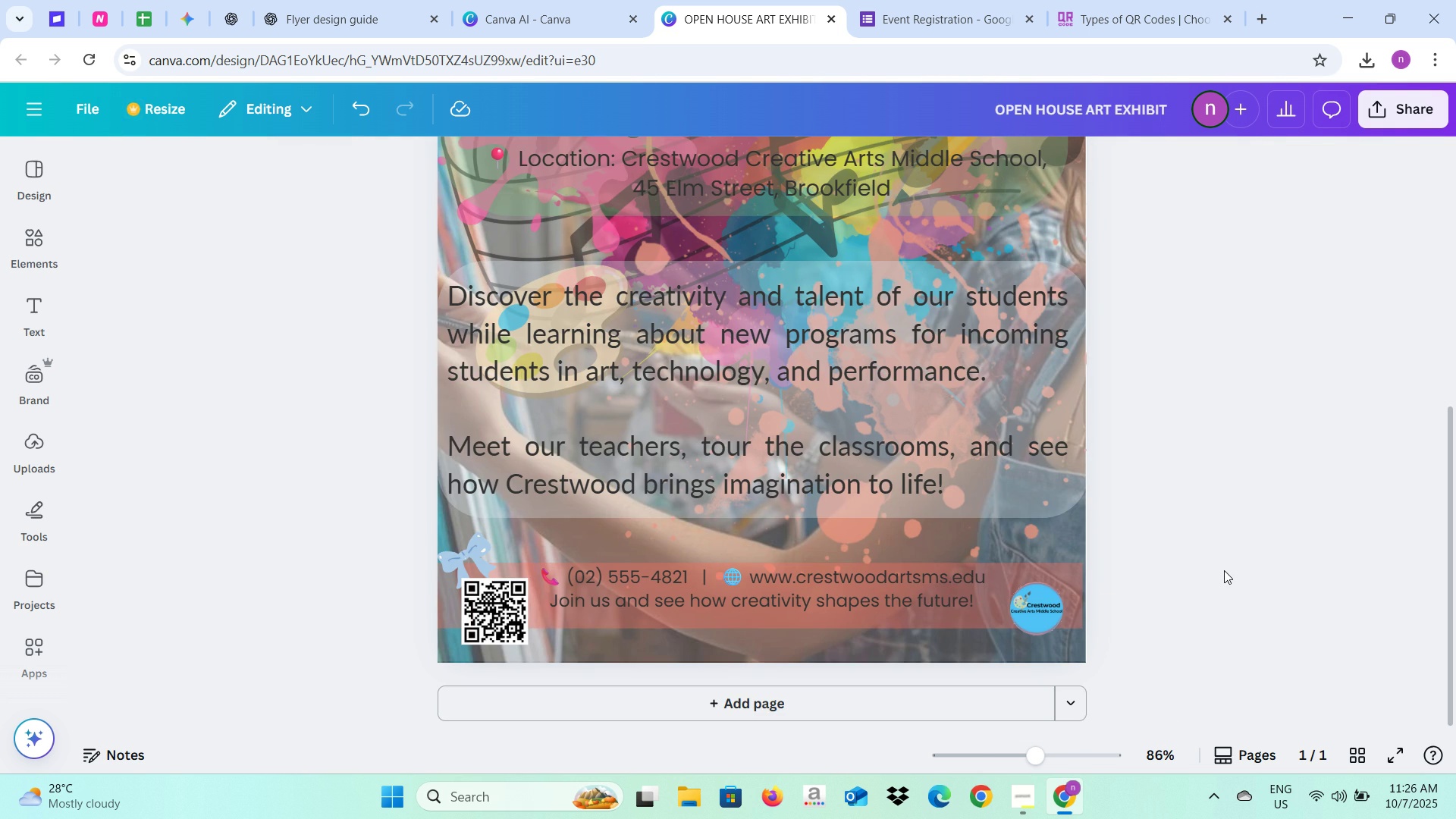 
scroll: coordinate [1225, 570], scroll_direction: up, amount: 3.0
 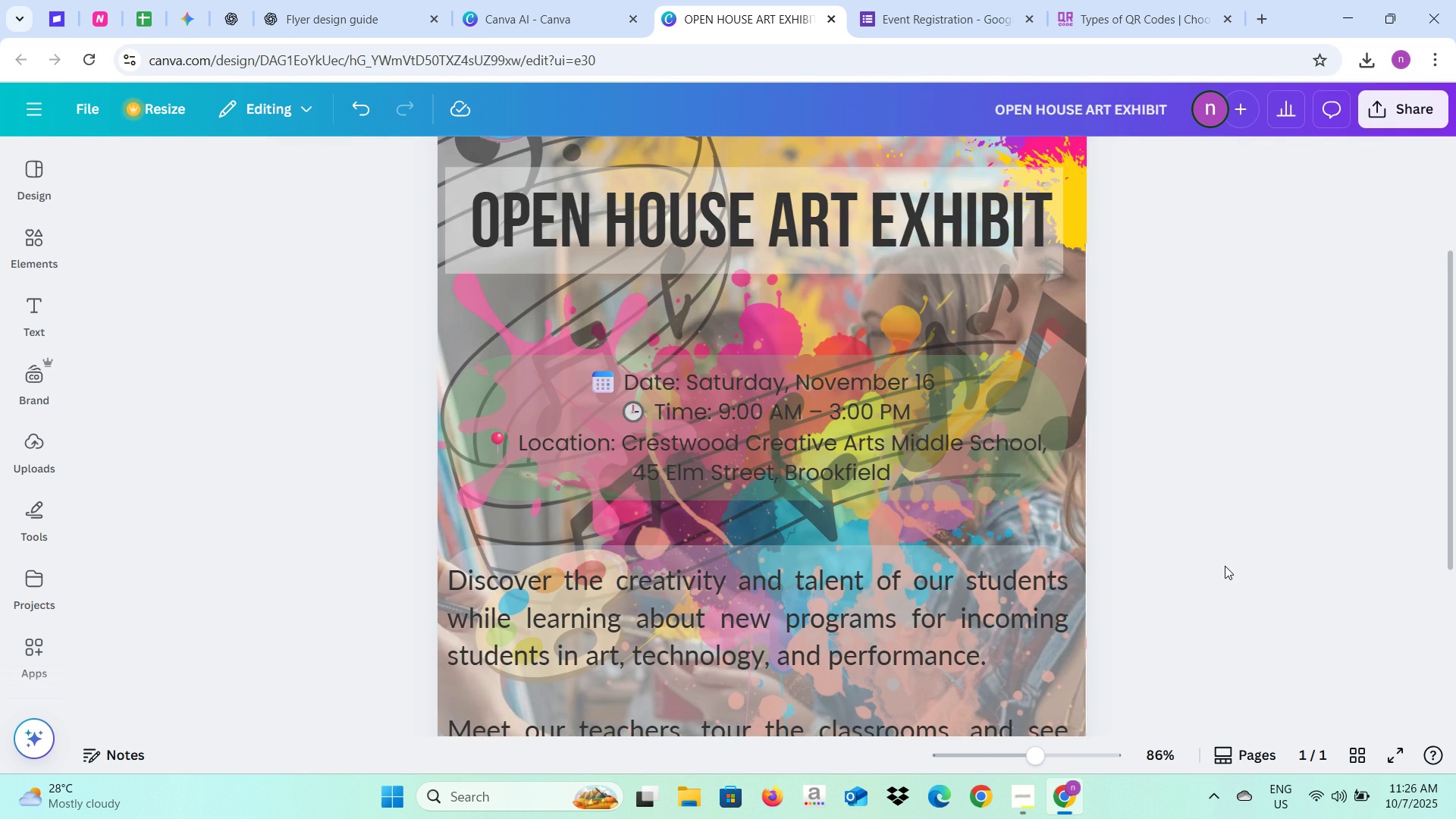 
scroll: coordinate [1225, 566], scroll_direction: down, amount: 5.0
 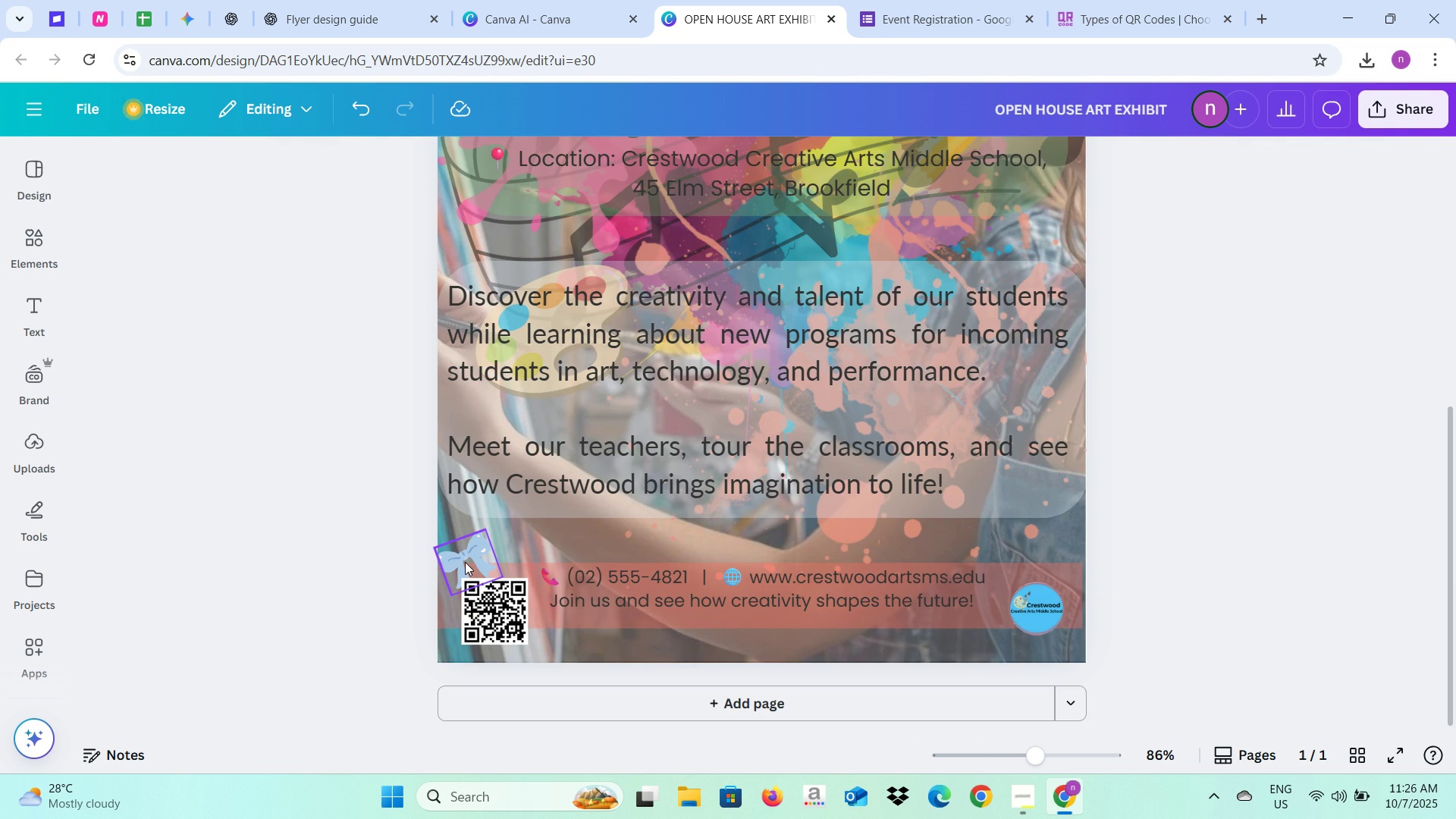 
left_click([465, 562])
 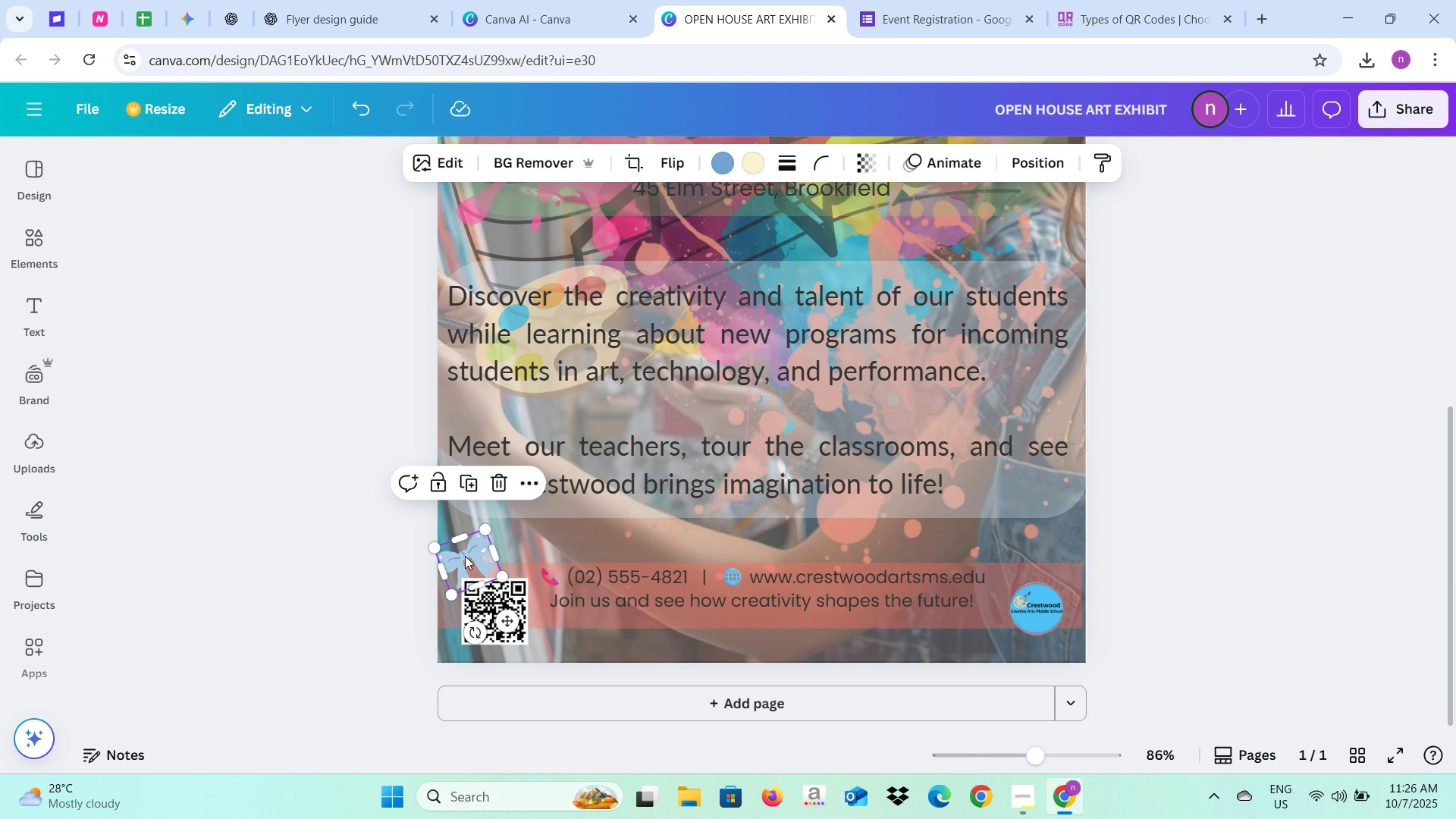 
key(Backspace)
 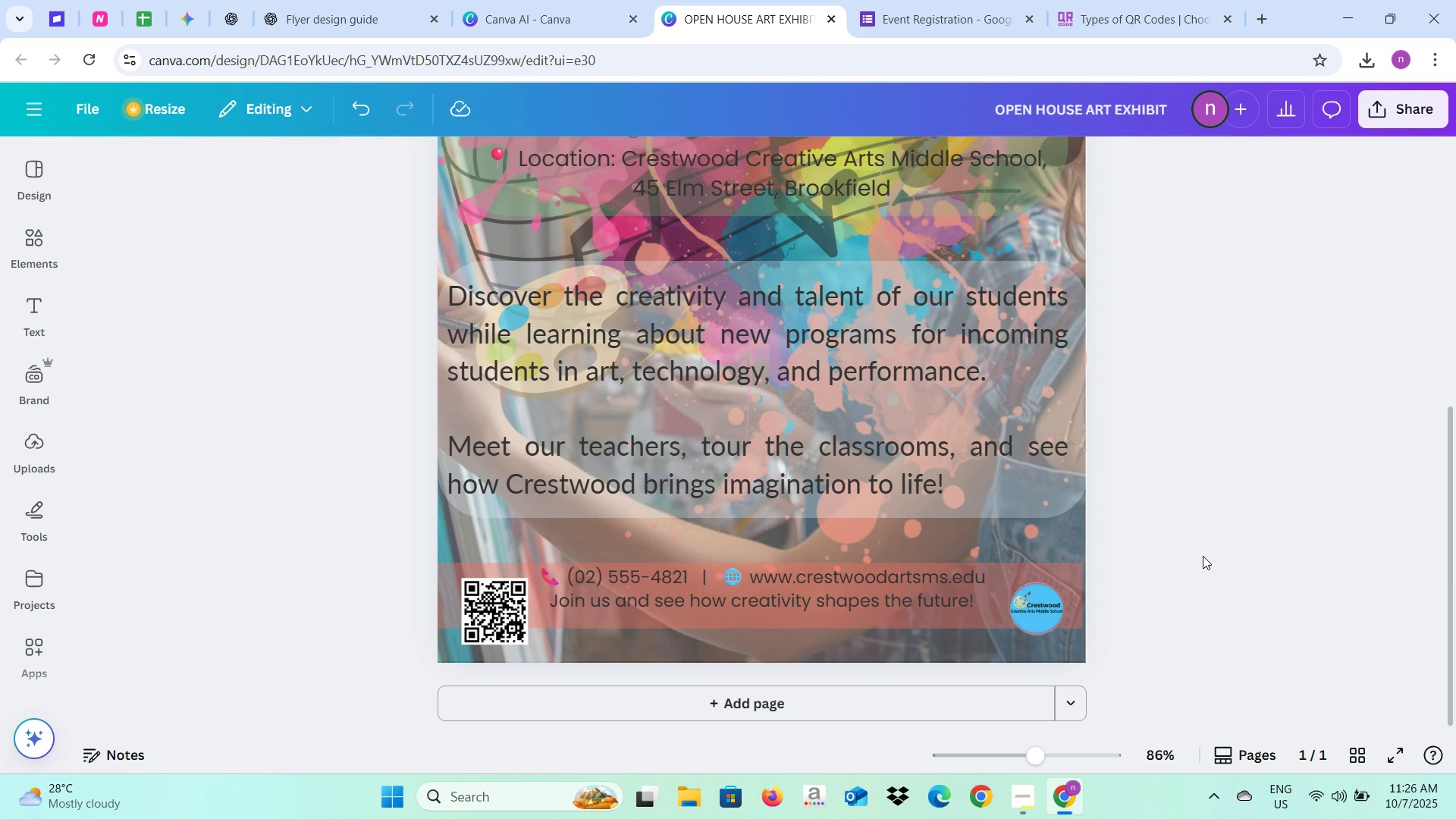 
left_click([1203, 556])
 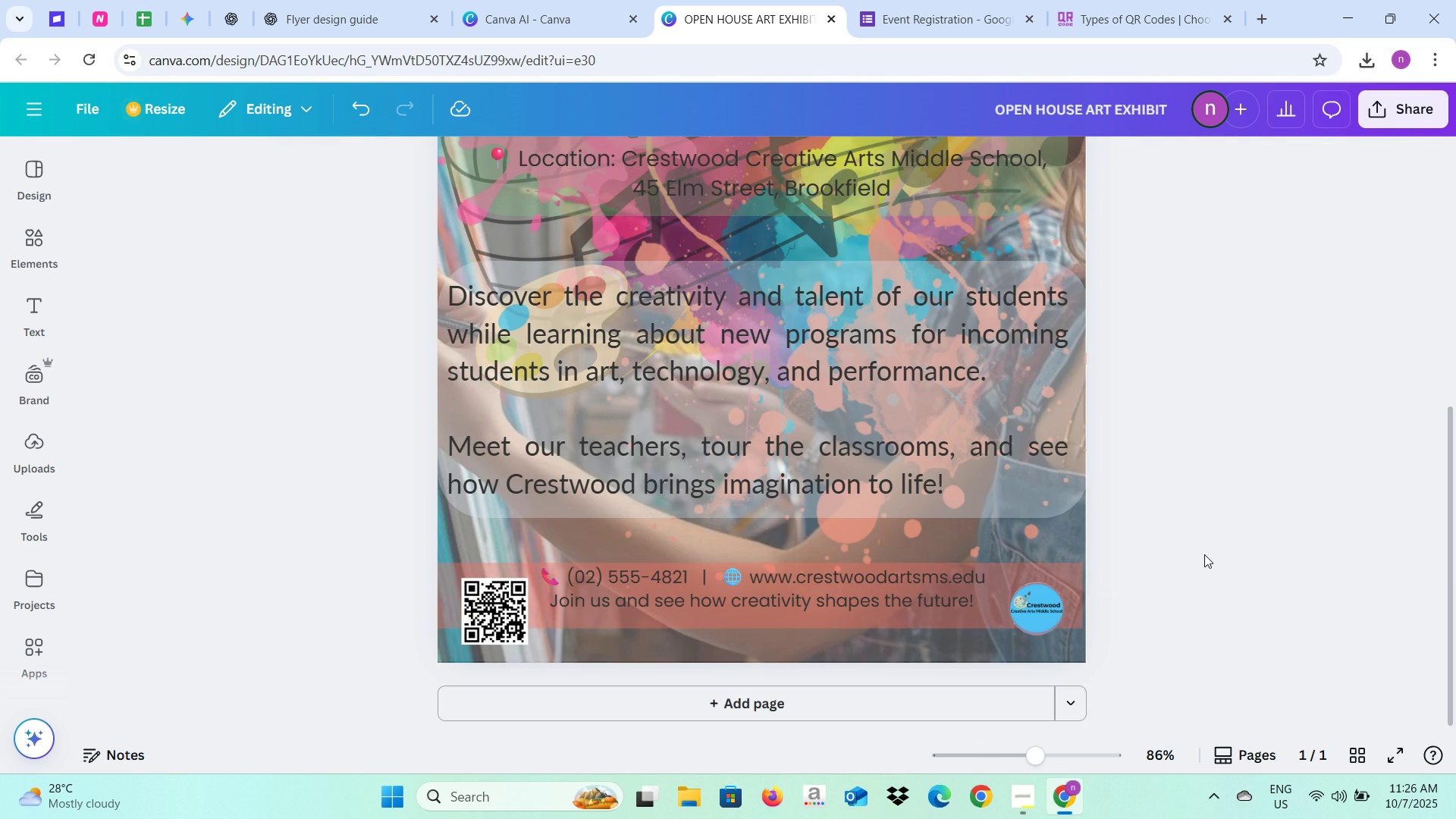 
key(Alt+AltLeft)
 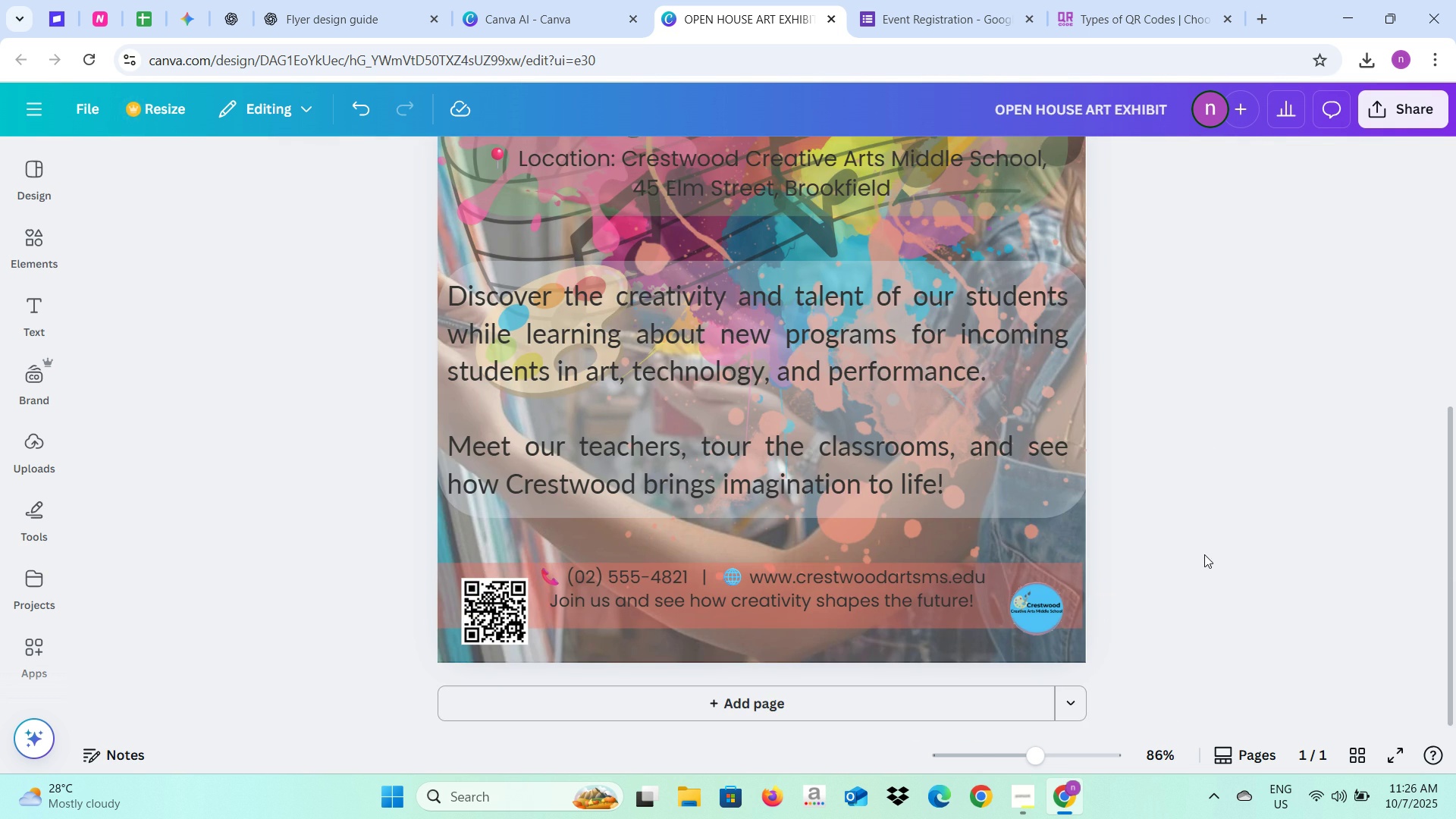 
key(Alt+Tab)
 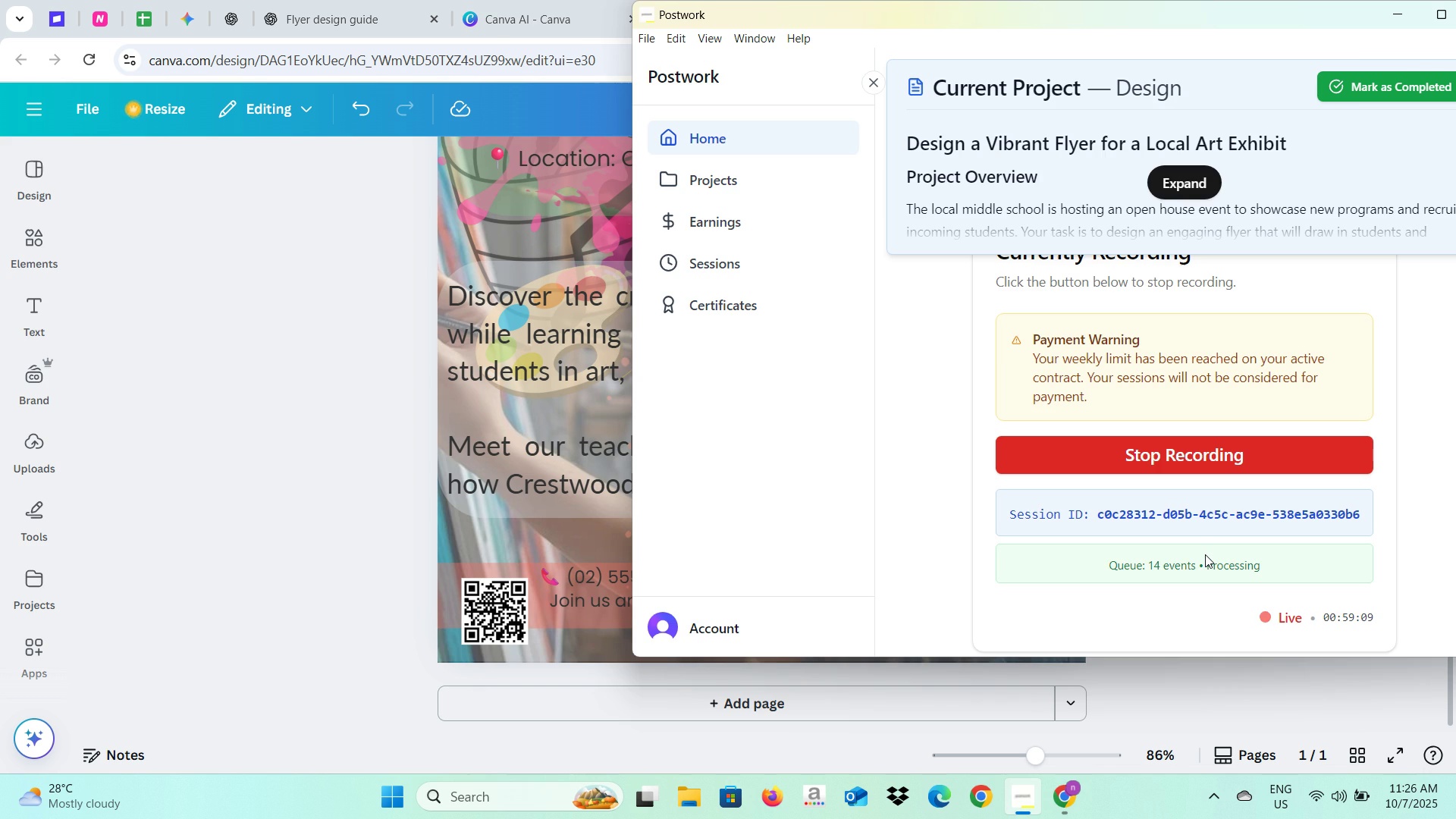 
key(Alt+AltLeft)
 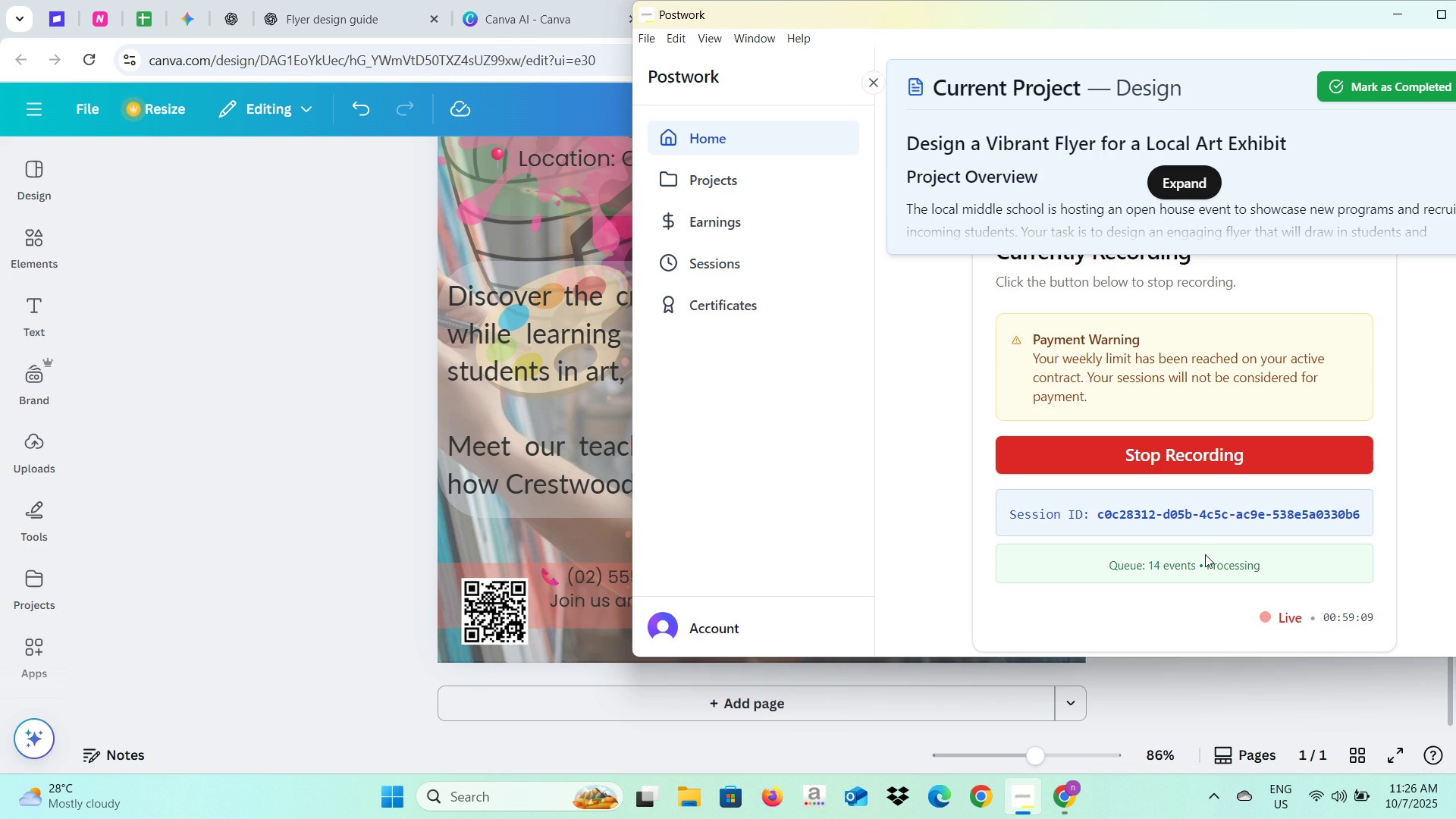 
key(Alt+Tab)
 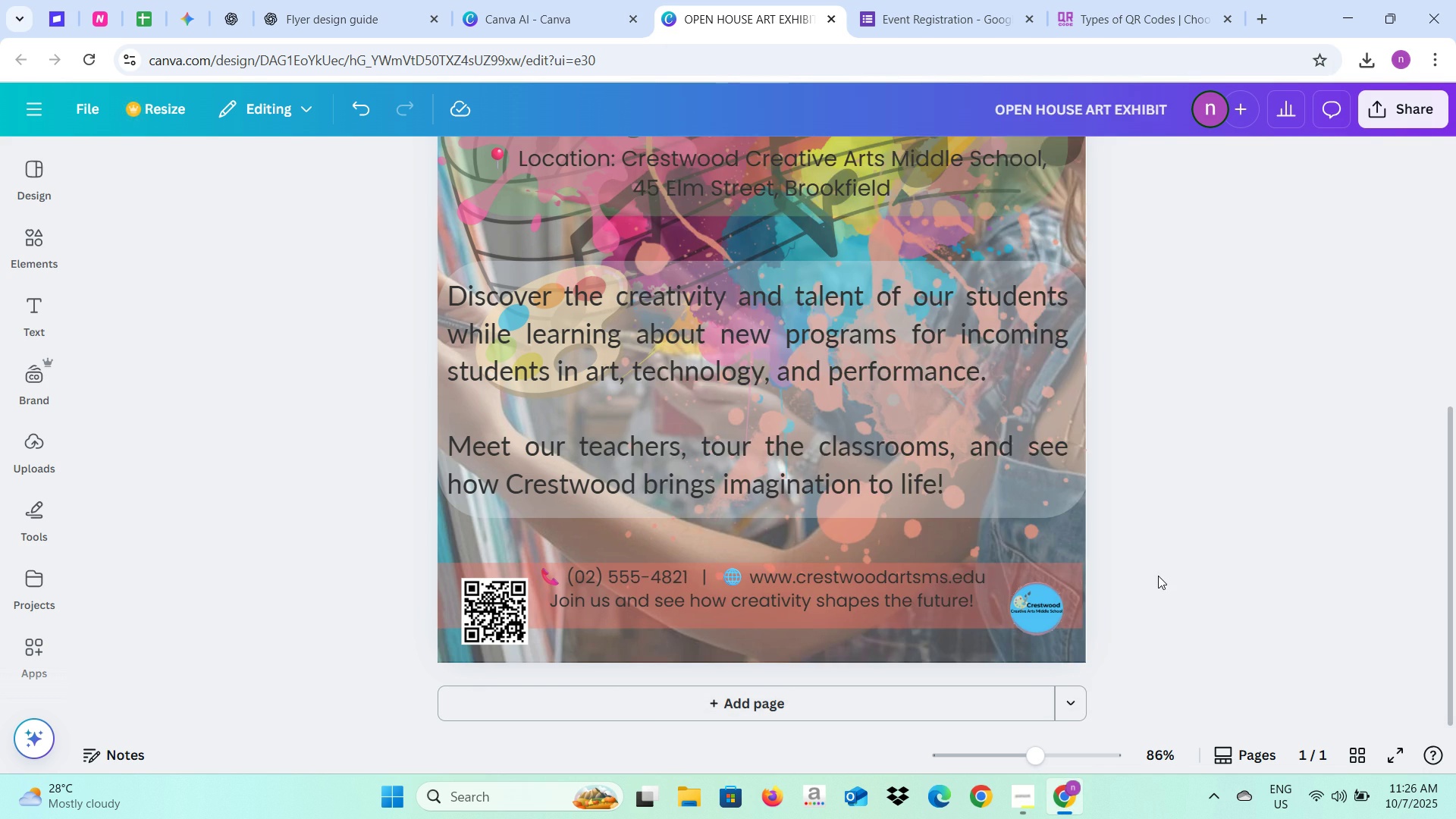 
scroll: coordinate [1158, 576], scroll_direction: up, amount: 2.0
 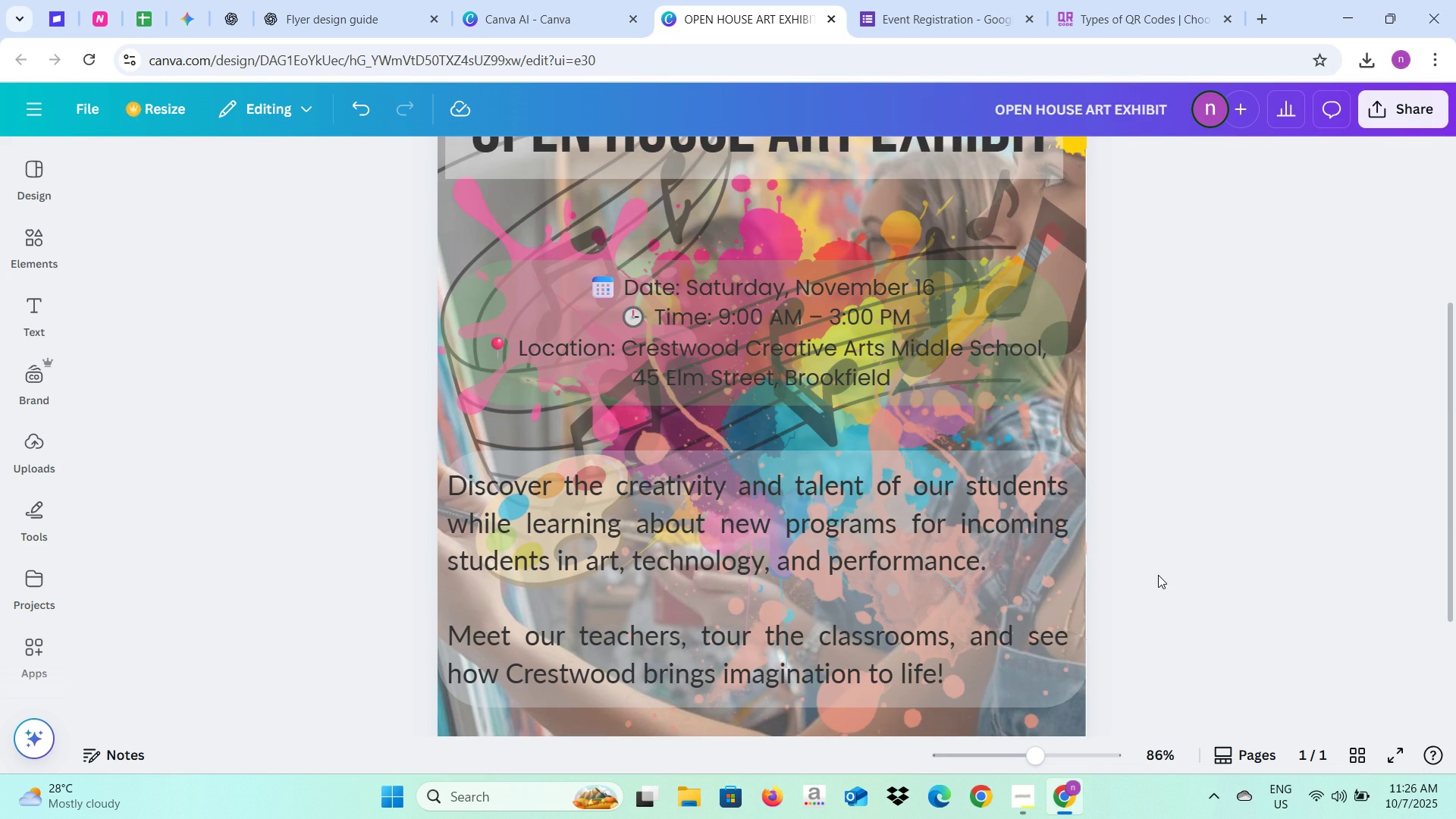 
scroll: coordinate [1165, 544], scroll_direction: down, amount: 2.0
 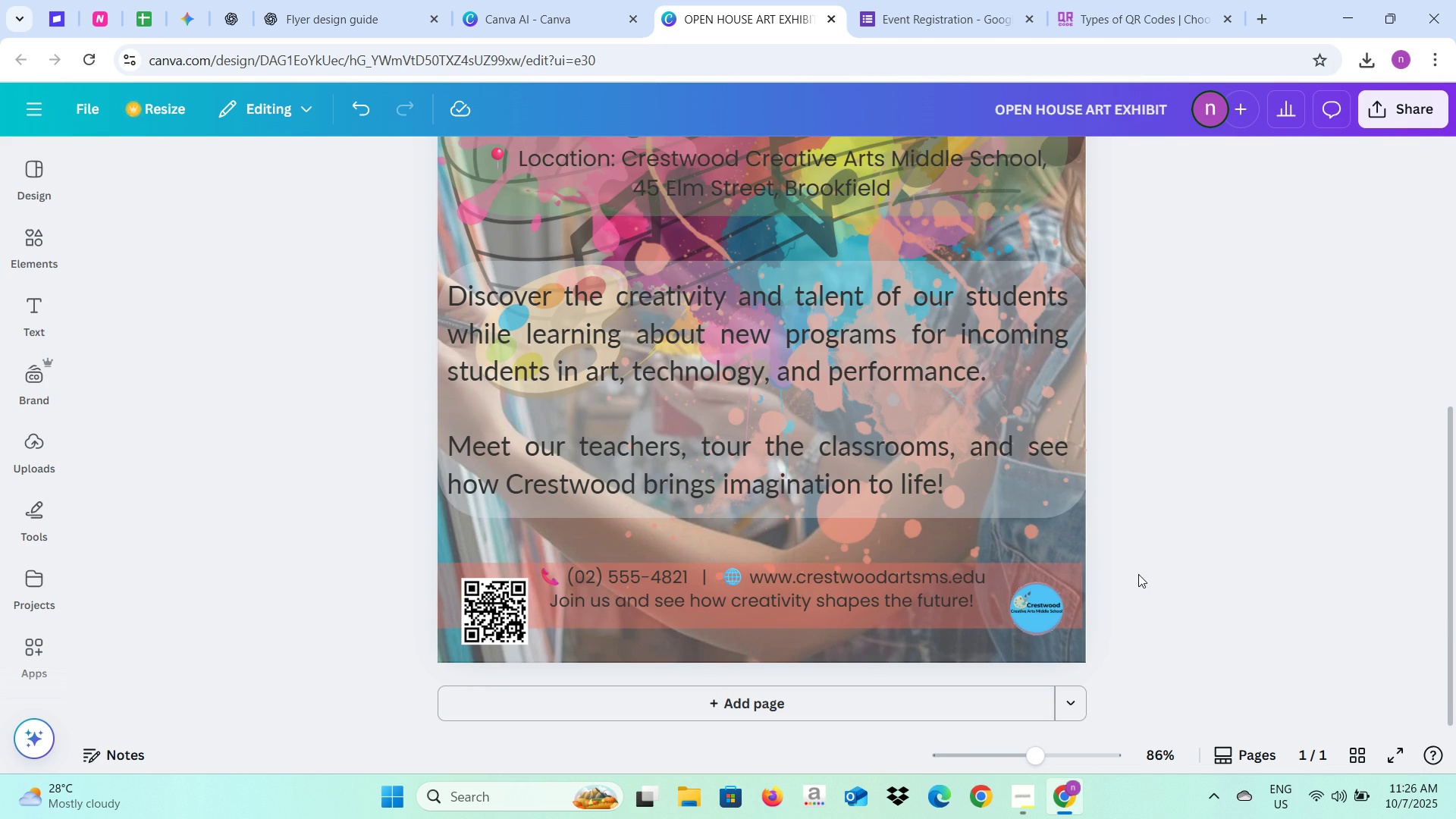 
scroll: coordinate [1137, 550], scroll_direction: up, amount: 4.0
 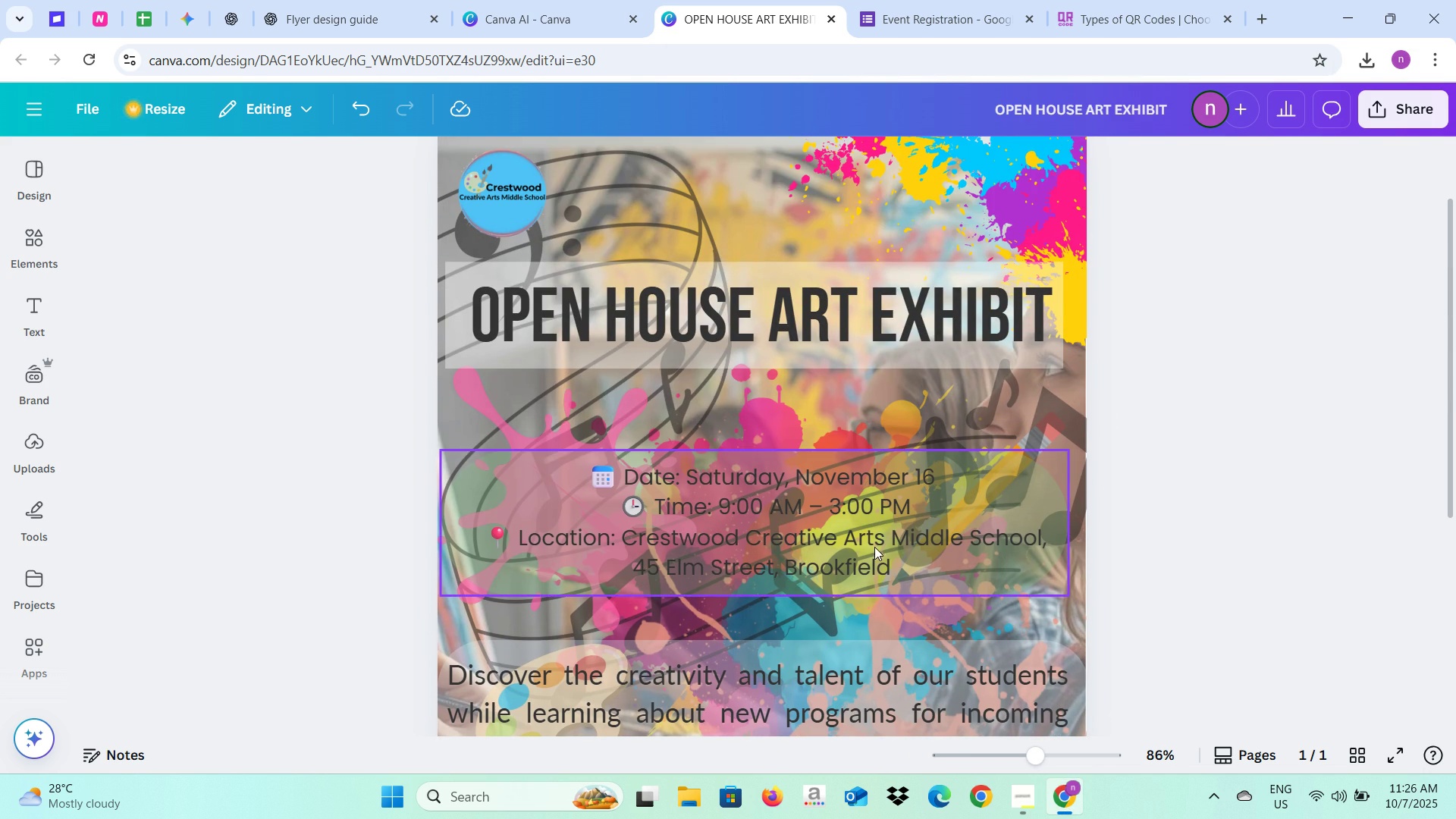 
left_click([873, 546])
 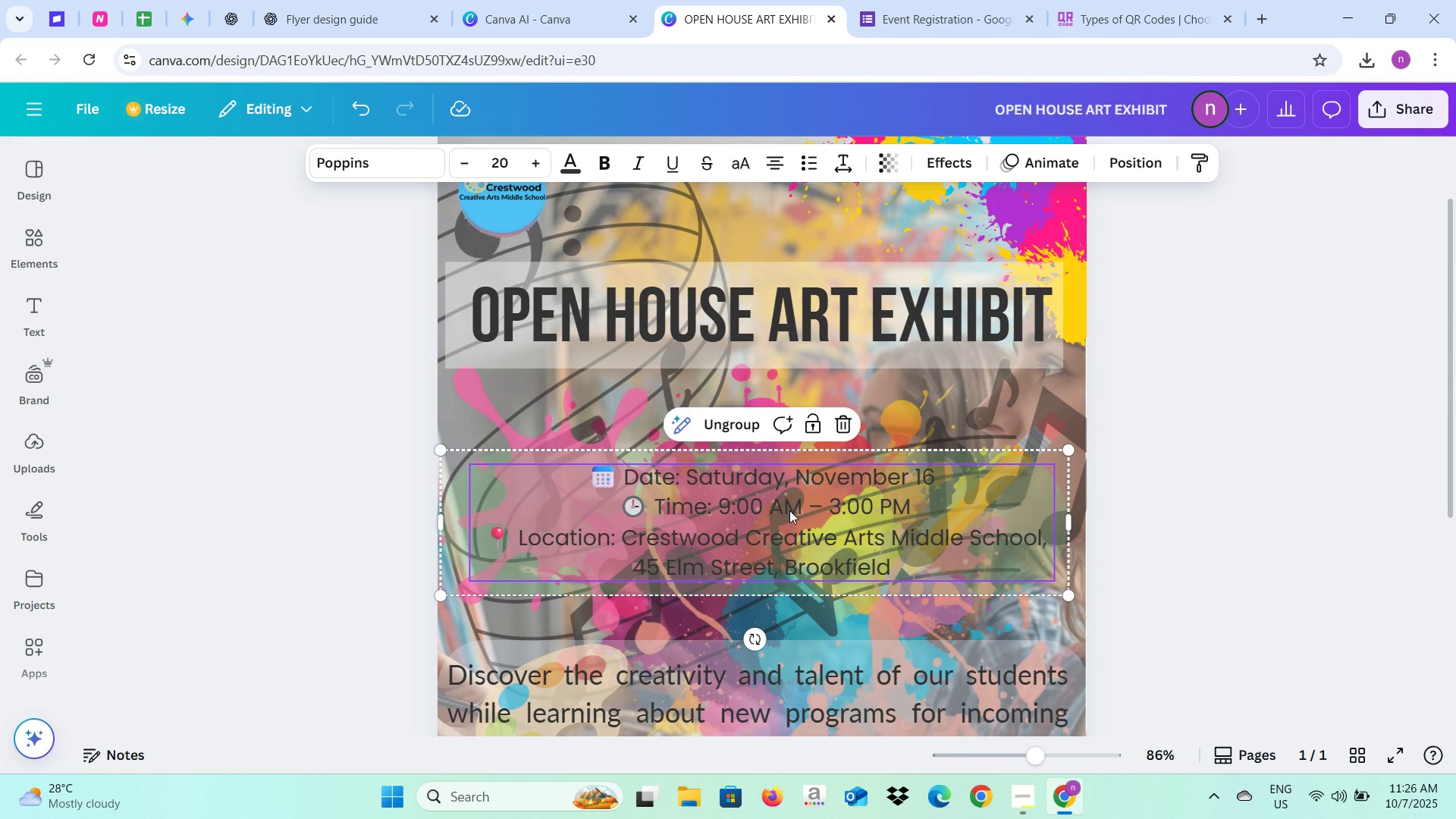 
left_click([789, 510])
 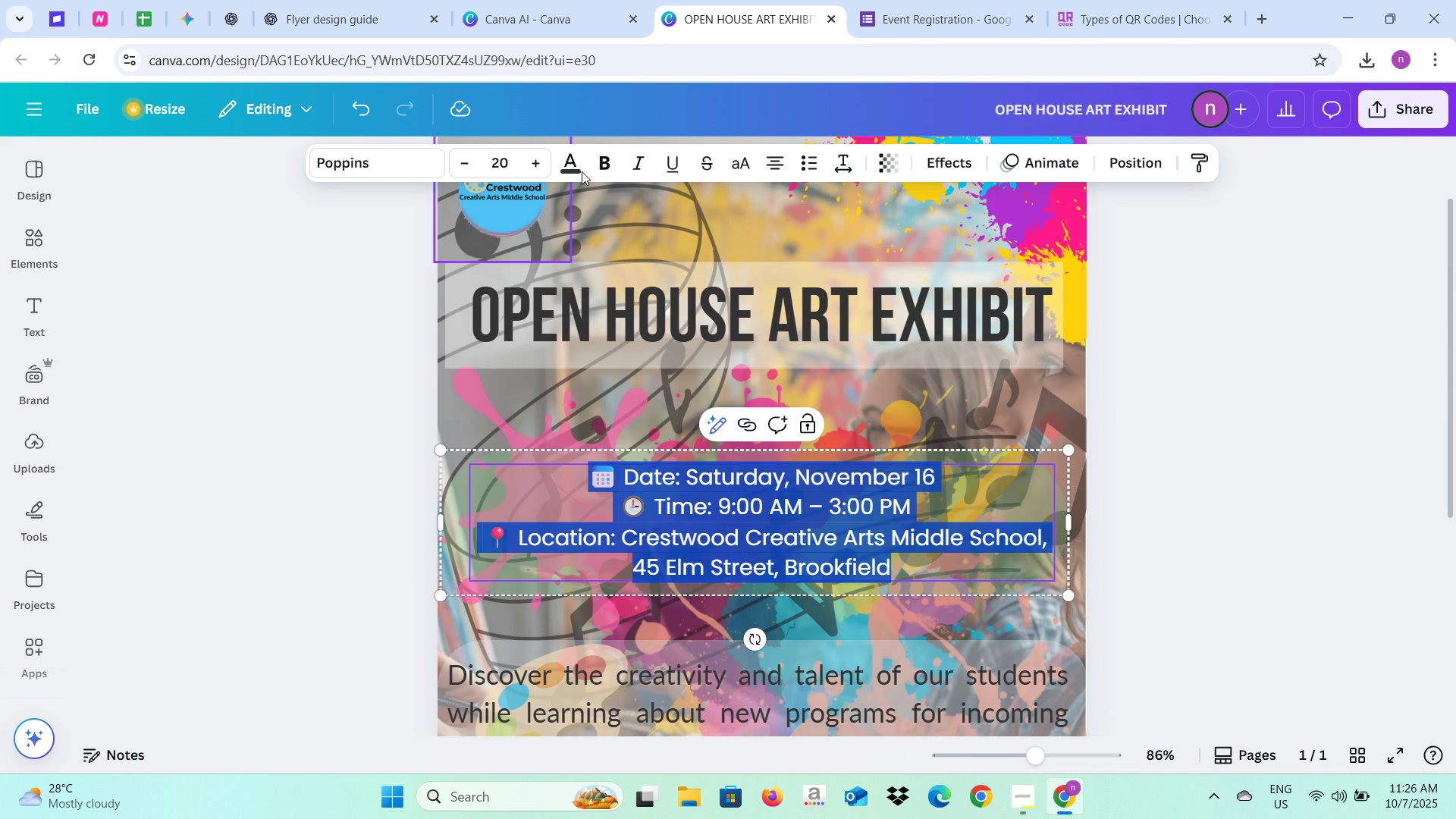 
left_click([576, 156])
 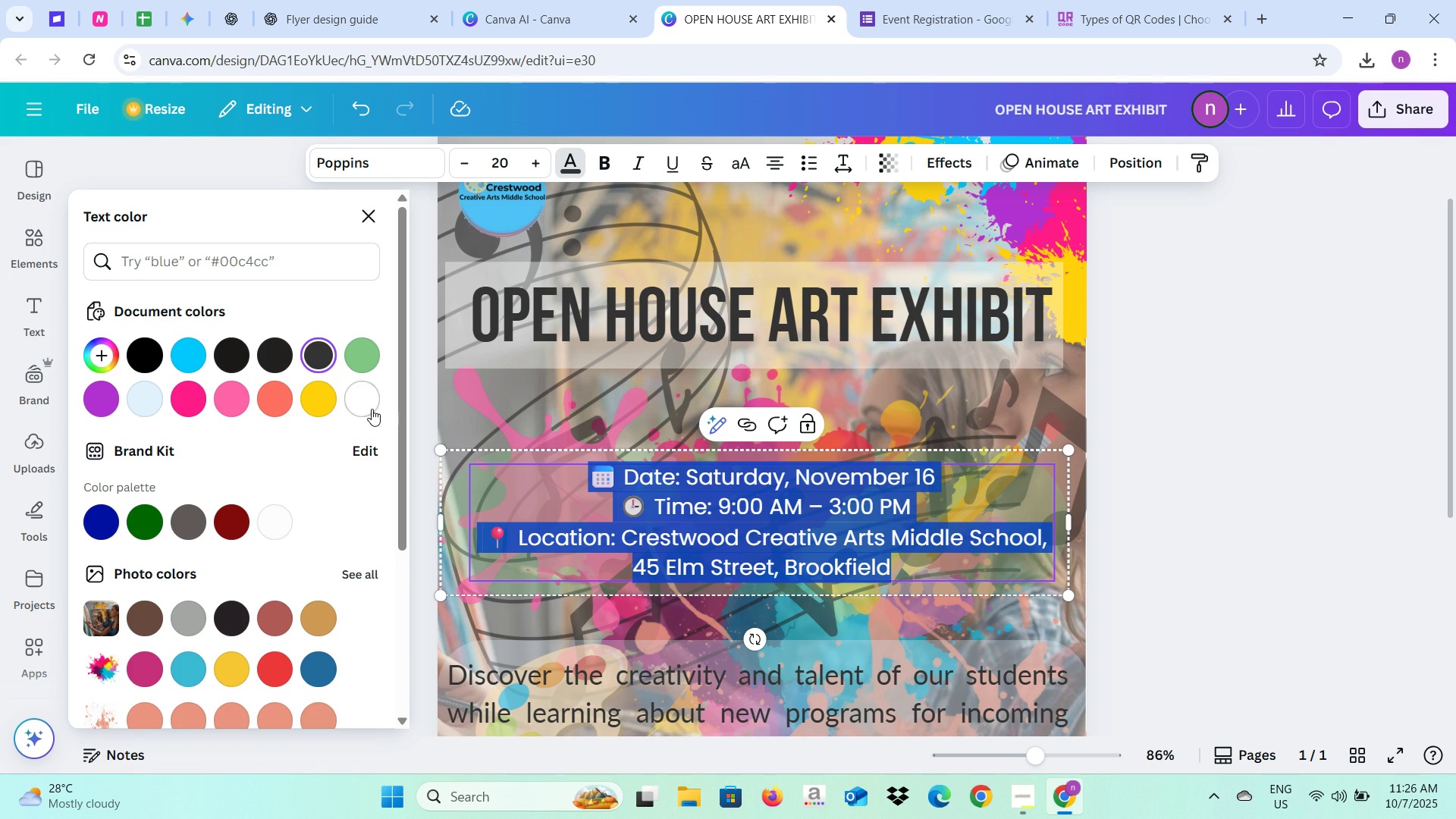 
left_click([372, 409])
 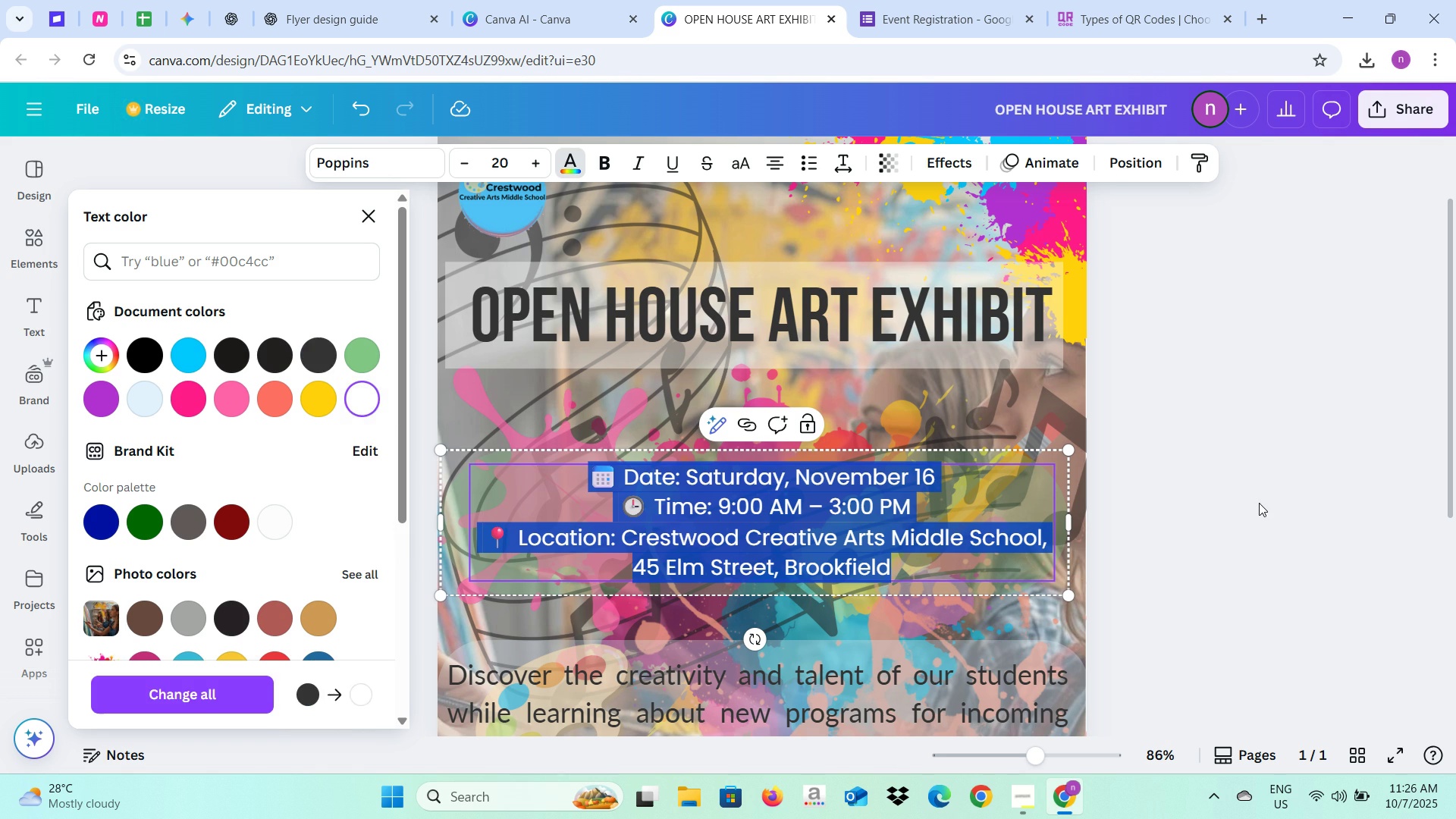 
left_click([1259, 503])
 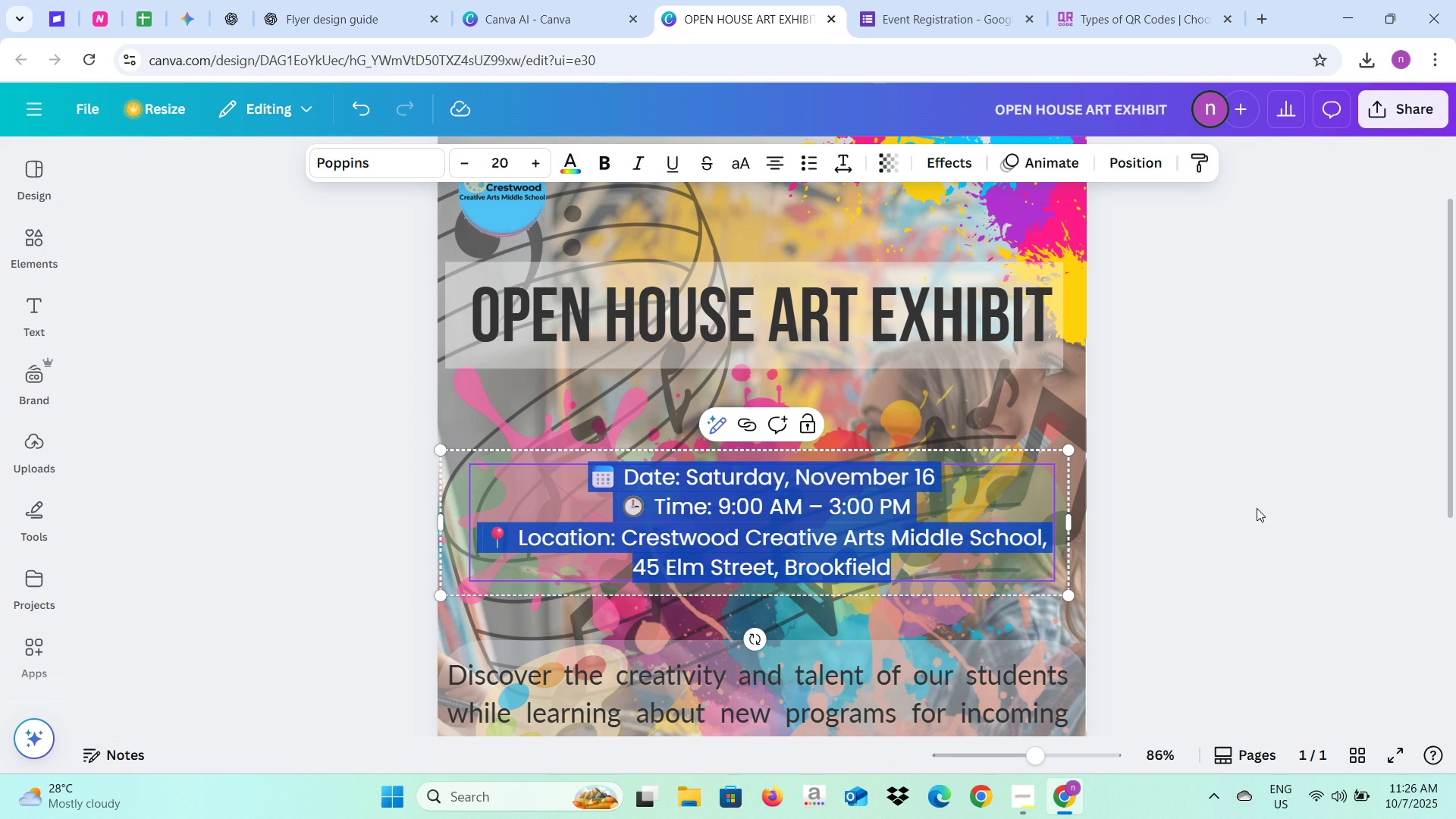 
left_click([1257, 508])
 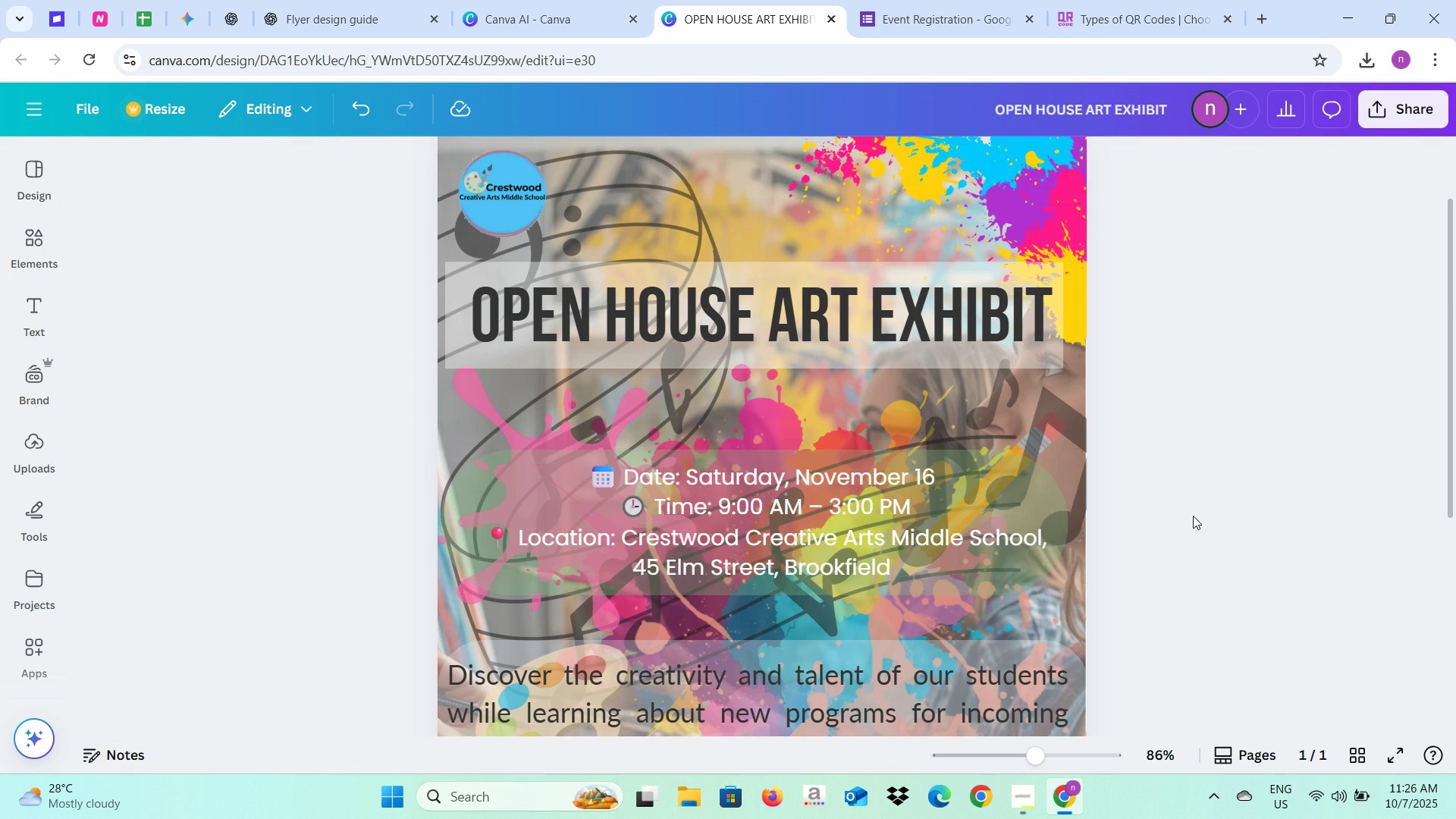 
scroll: coordinate [1193, 516], scroll_direction: down, amount: 2.0
 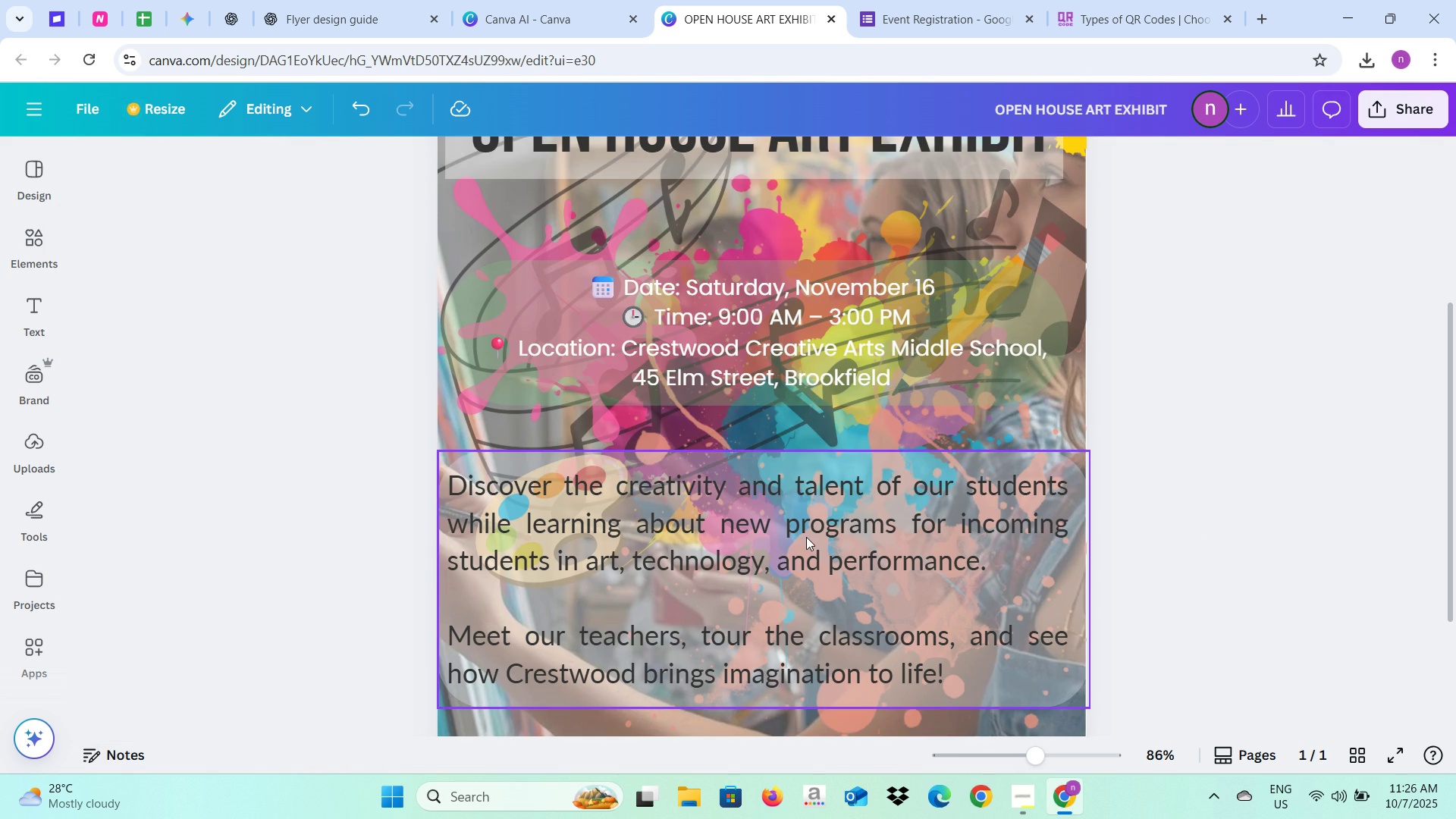 
left_click([806, 537])
 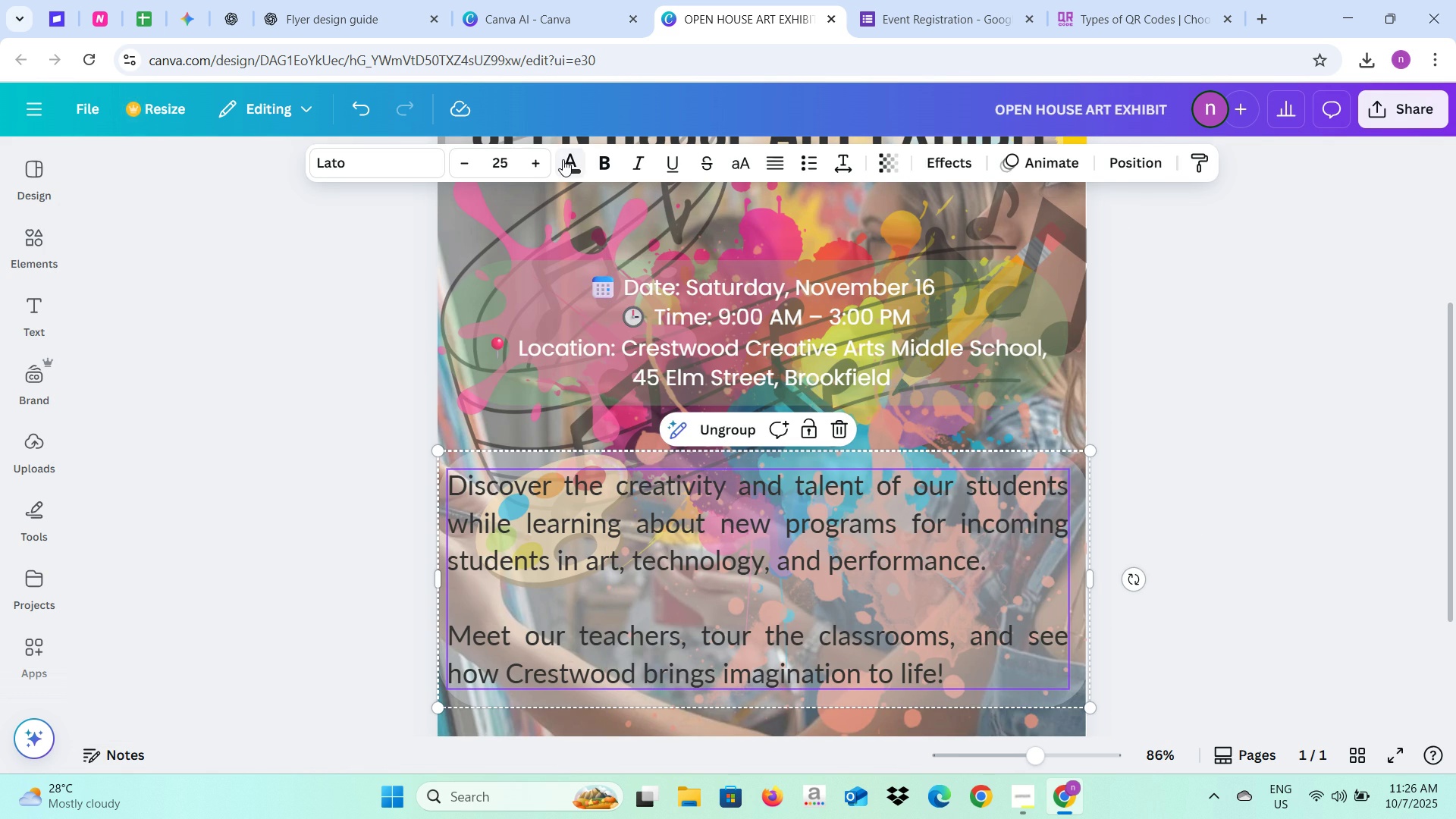 
left_click([563, 159])
 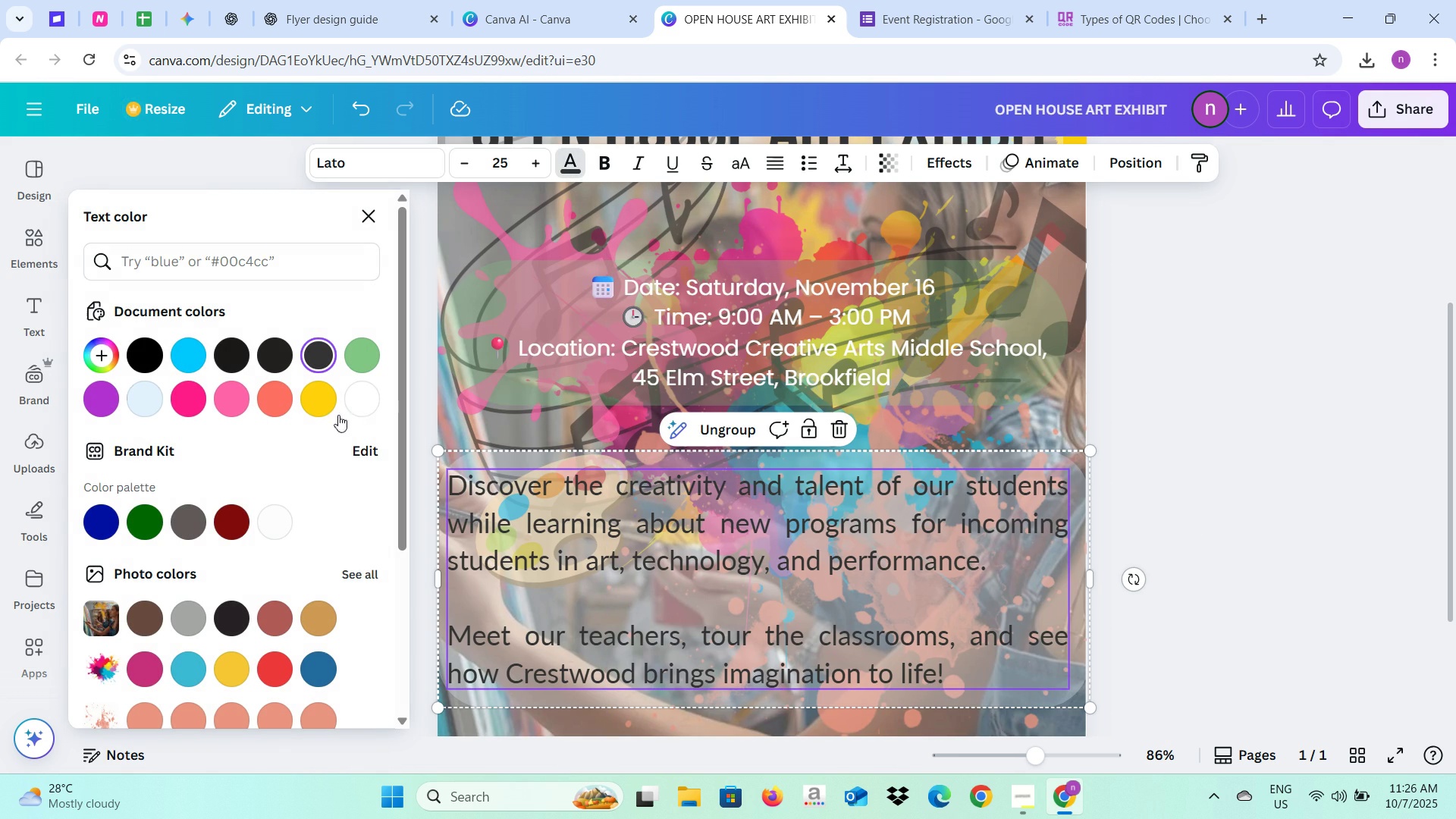 
left_click([359, 406])